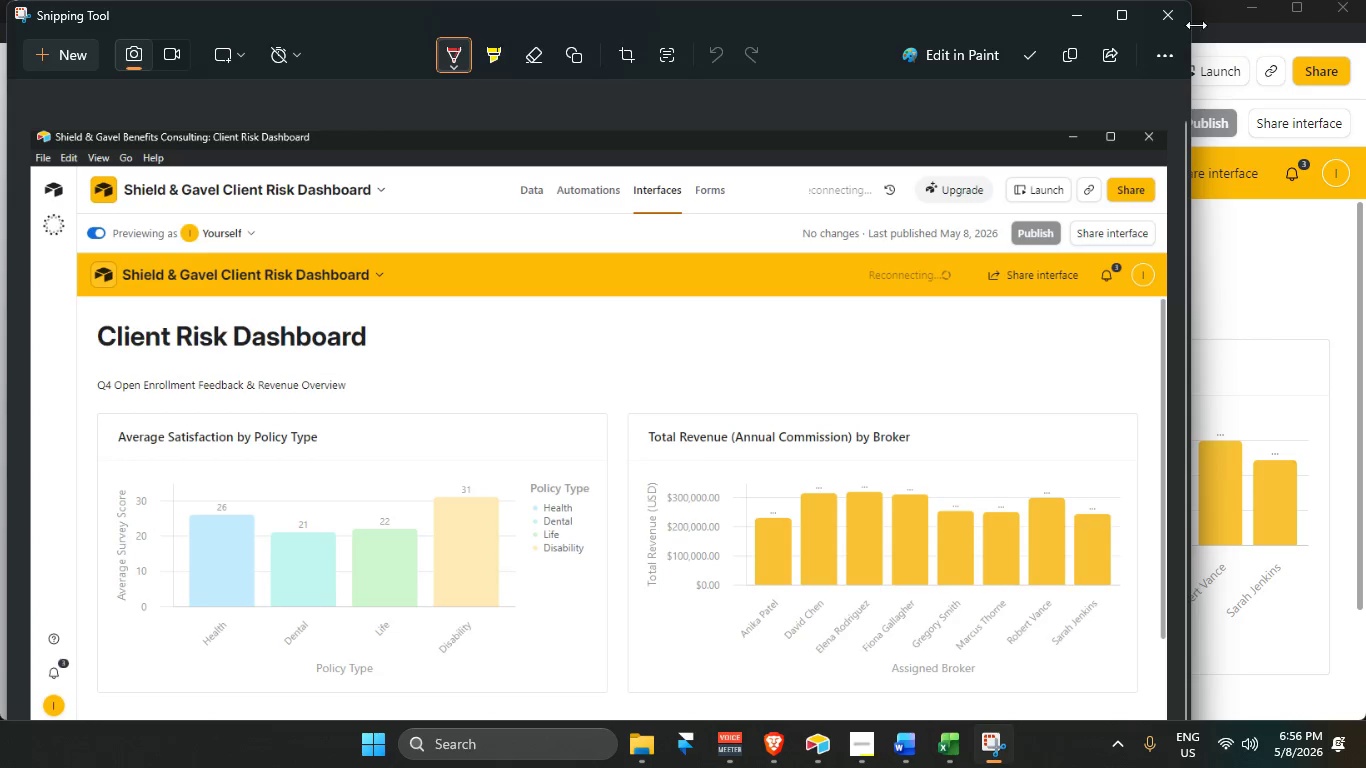 
left_click([1174, 15])
 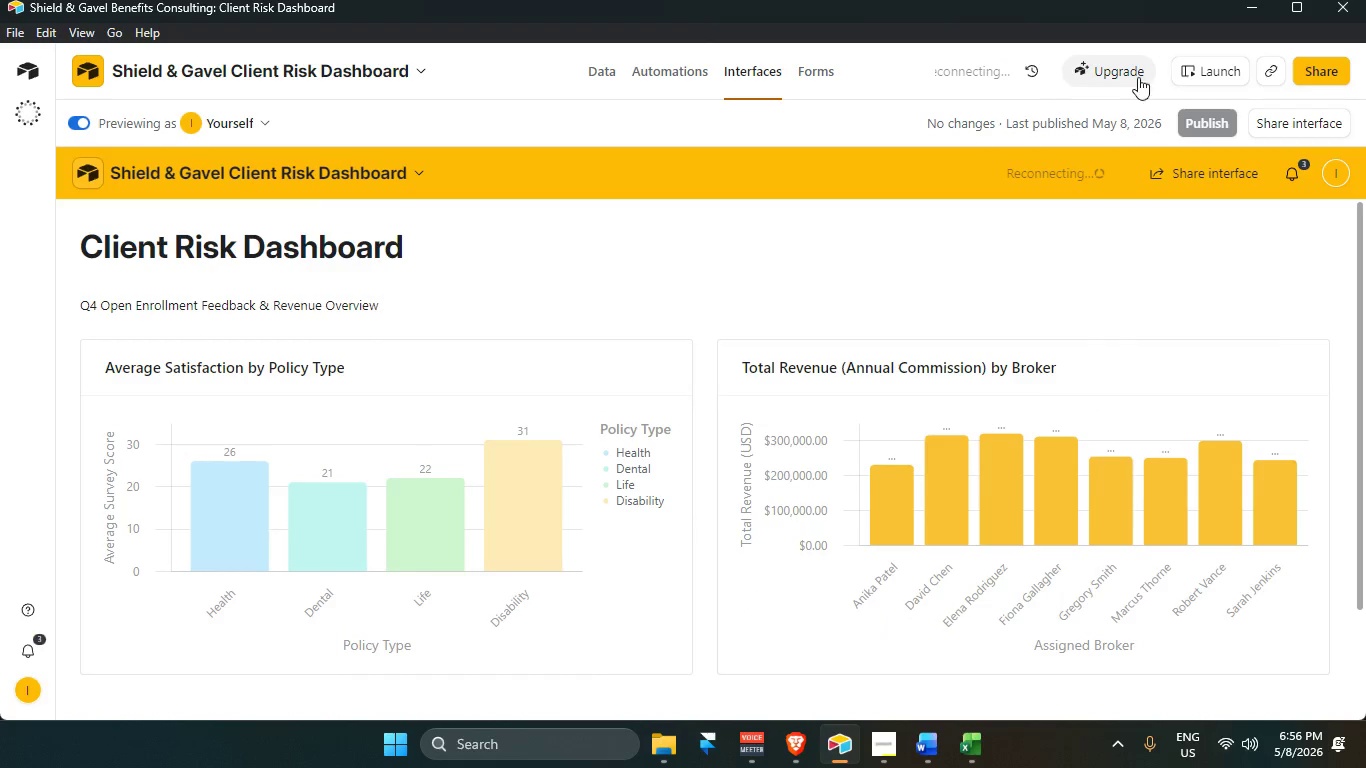 
left_click([1204, 74])
 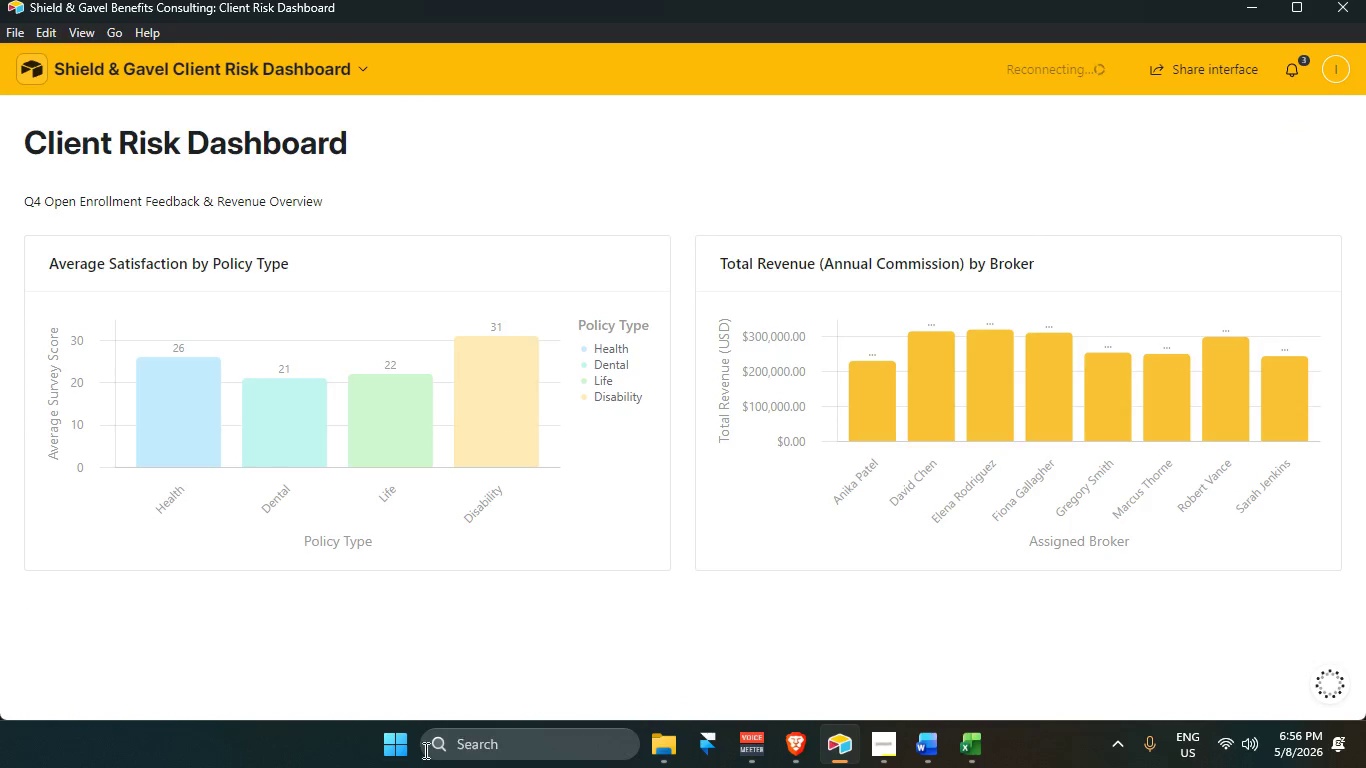 
left_click([393, 753])
 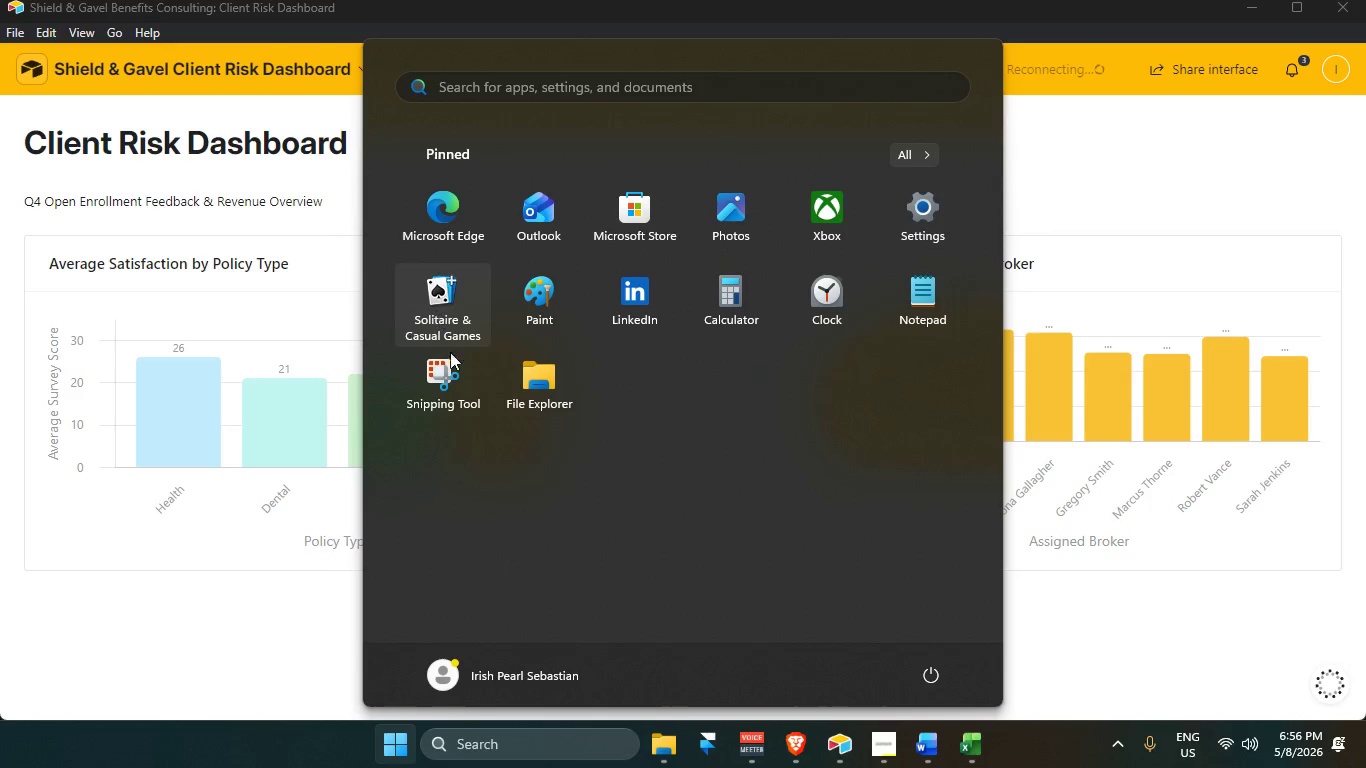 
left_click([448, 376])
 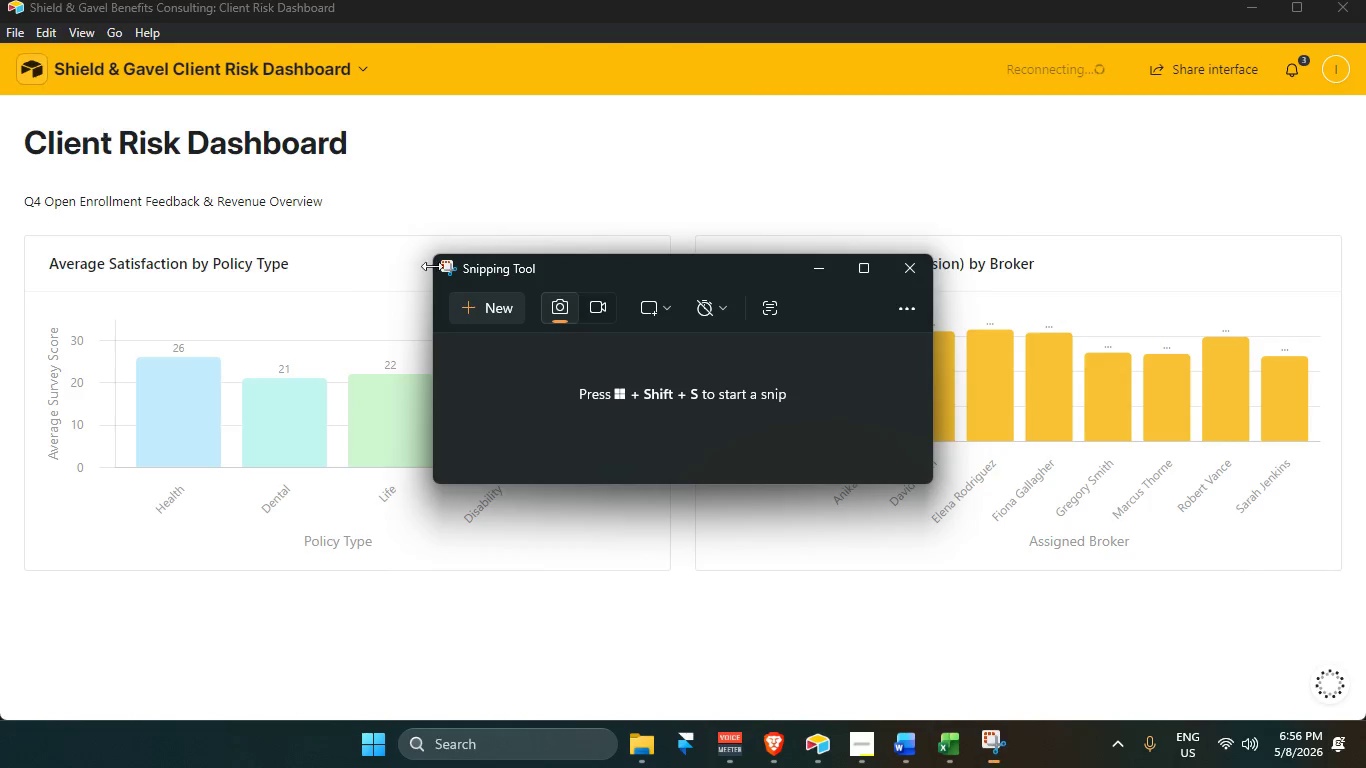 
left_click([496, 303])
 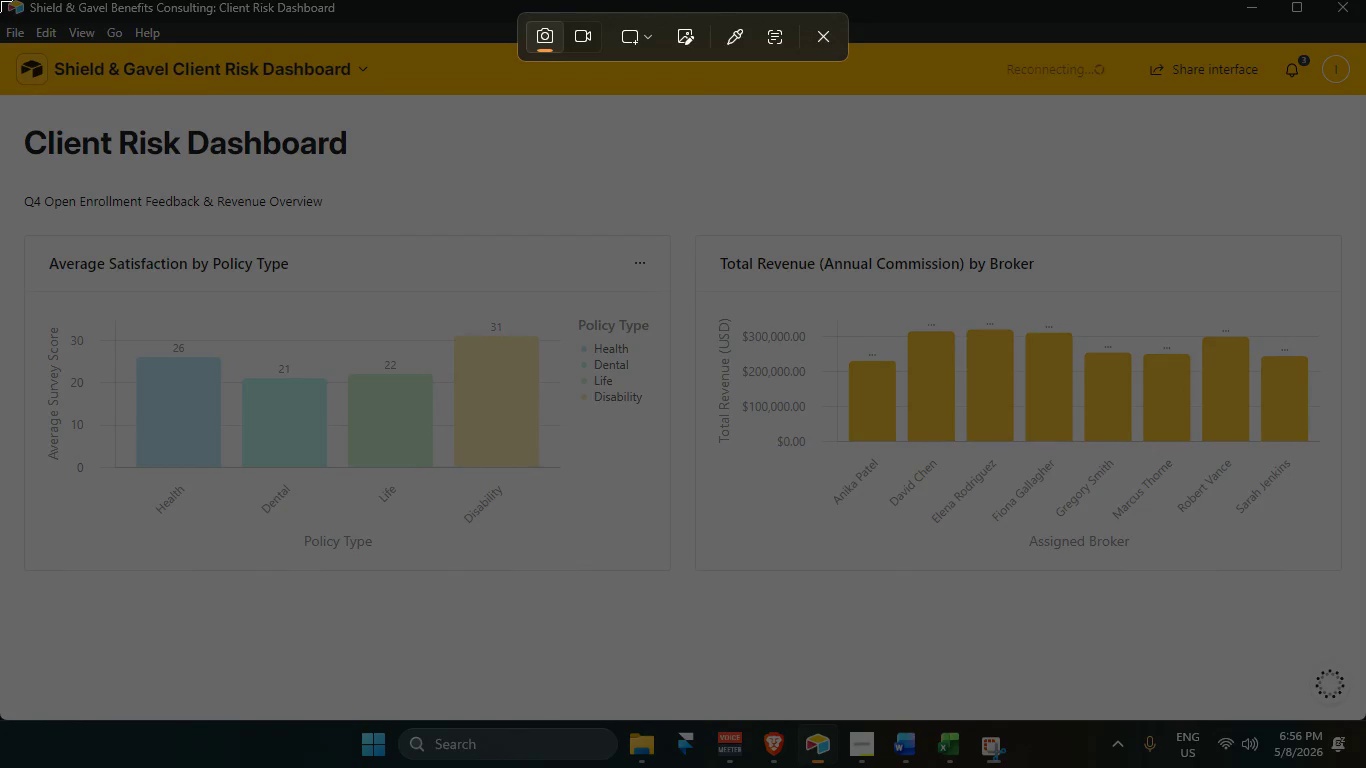 
left_click_drag(start_coordinate=[0, 0], to_coordinate=[1365, 718])
 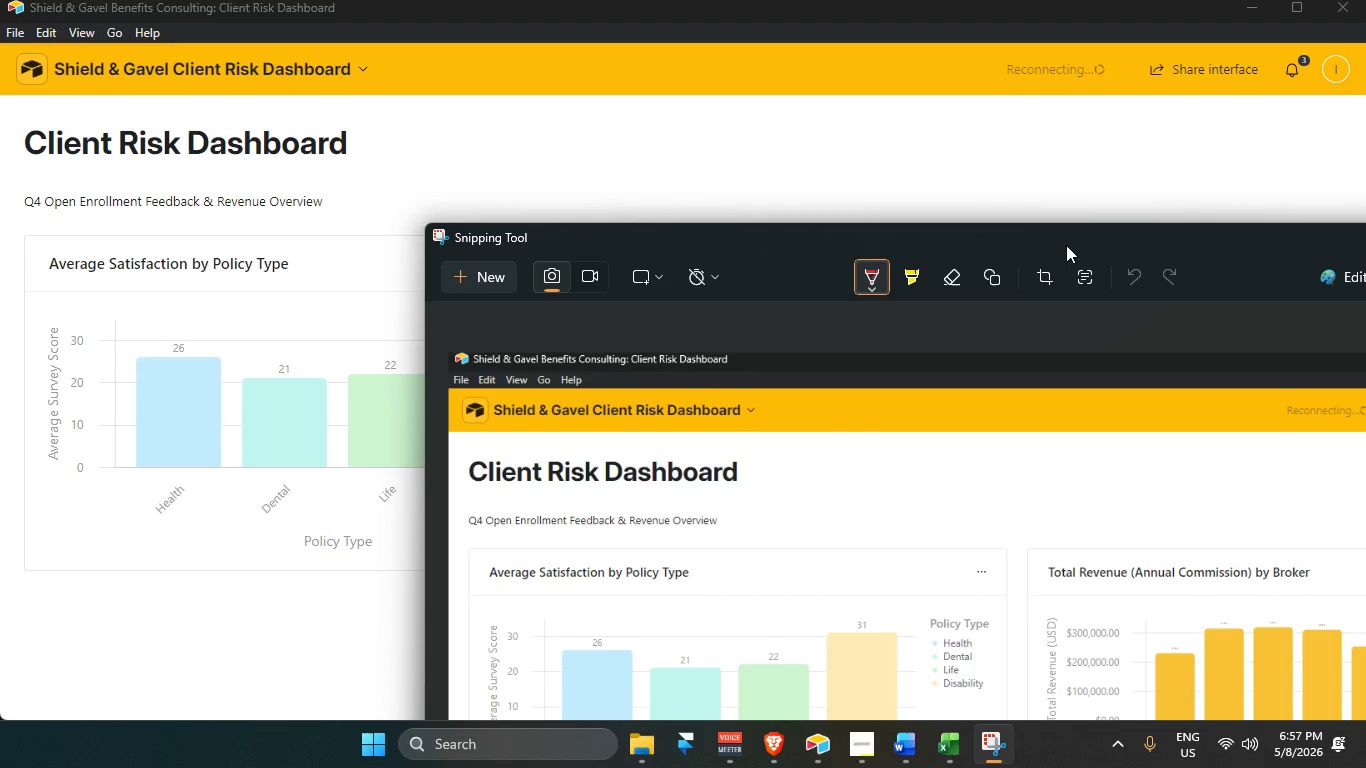 
left_click_drag(start_coordinate=[1107, 237], to_coordinate=[783, 114])
 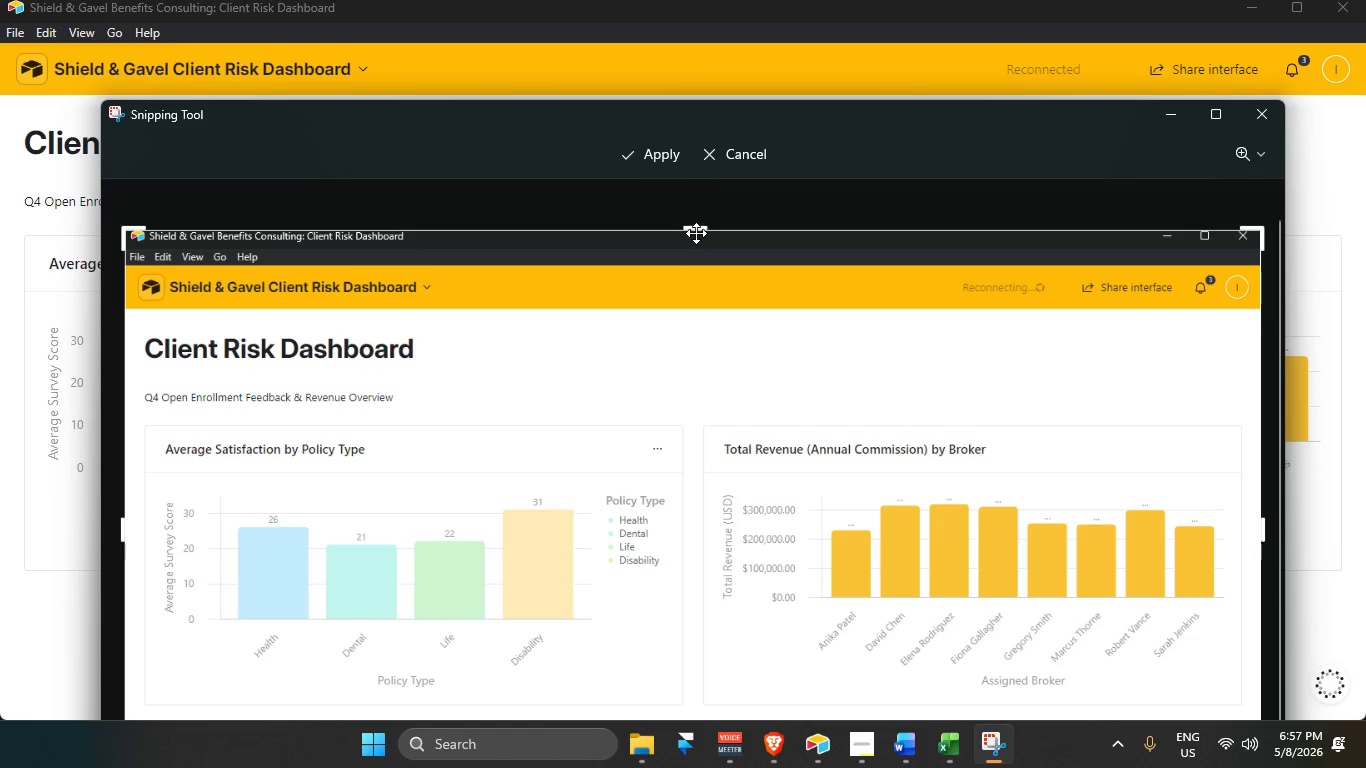 
left_click_drag(start_coordinate=[696, 231], to_coordinate=[715, 270])
 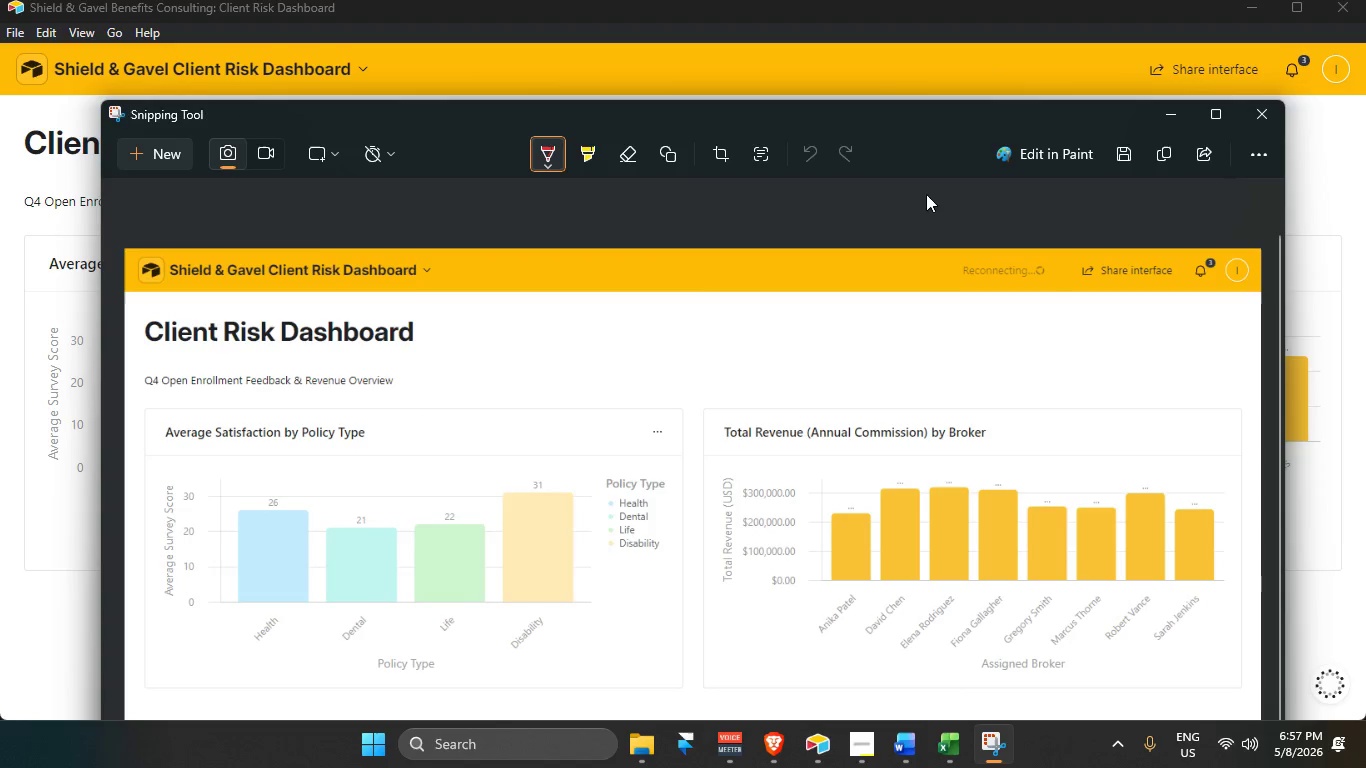 
left_click([1126, 153])
 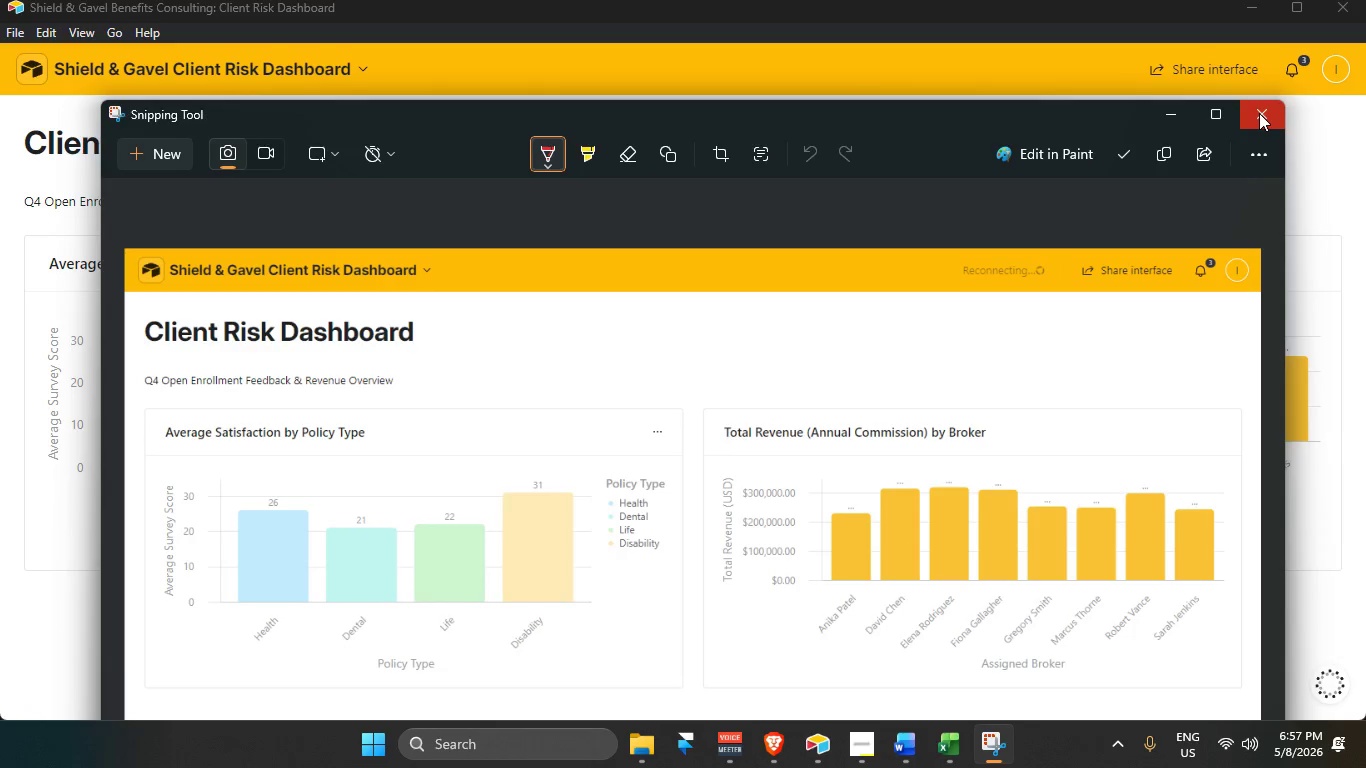 
wait(5.25)
 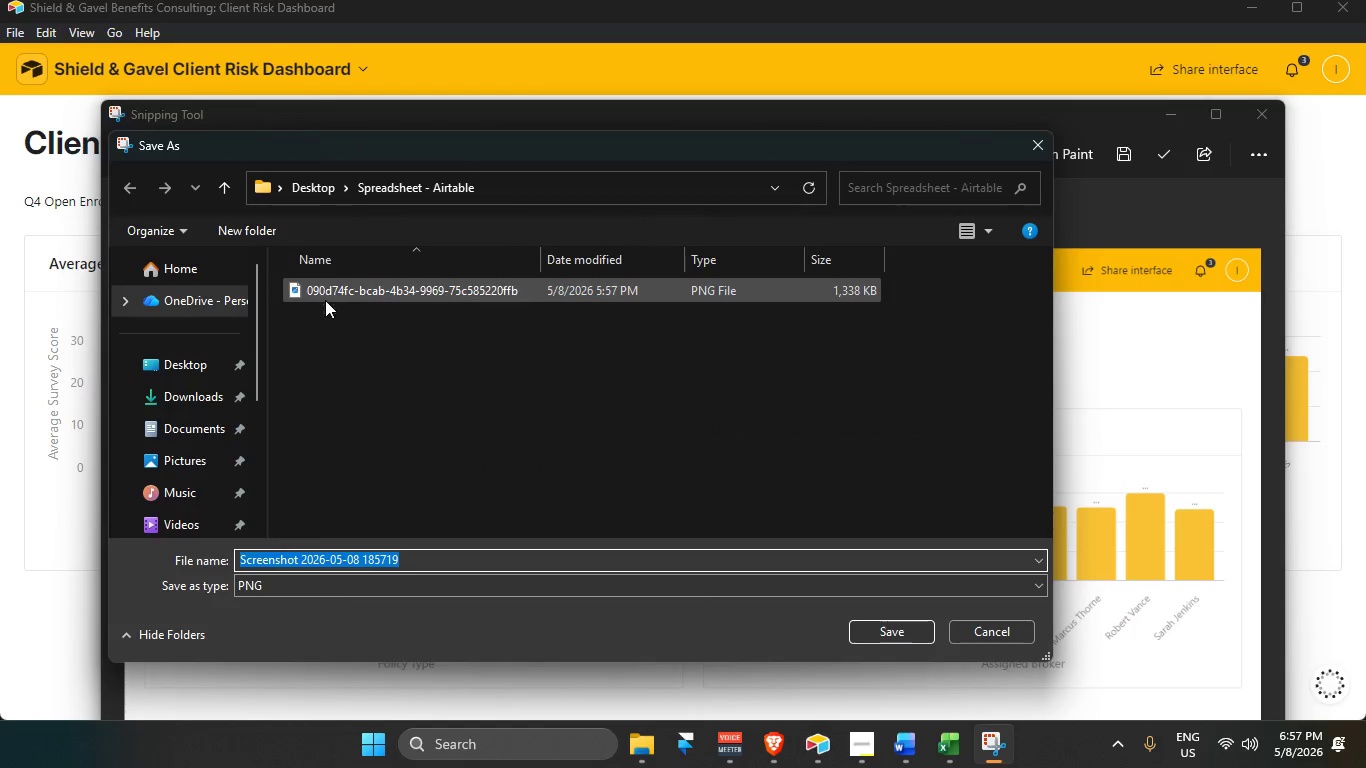 
scroll: coordinate [240, 155], scroll_direction: up, amount: 2.0
 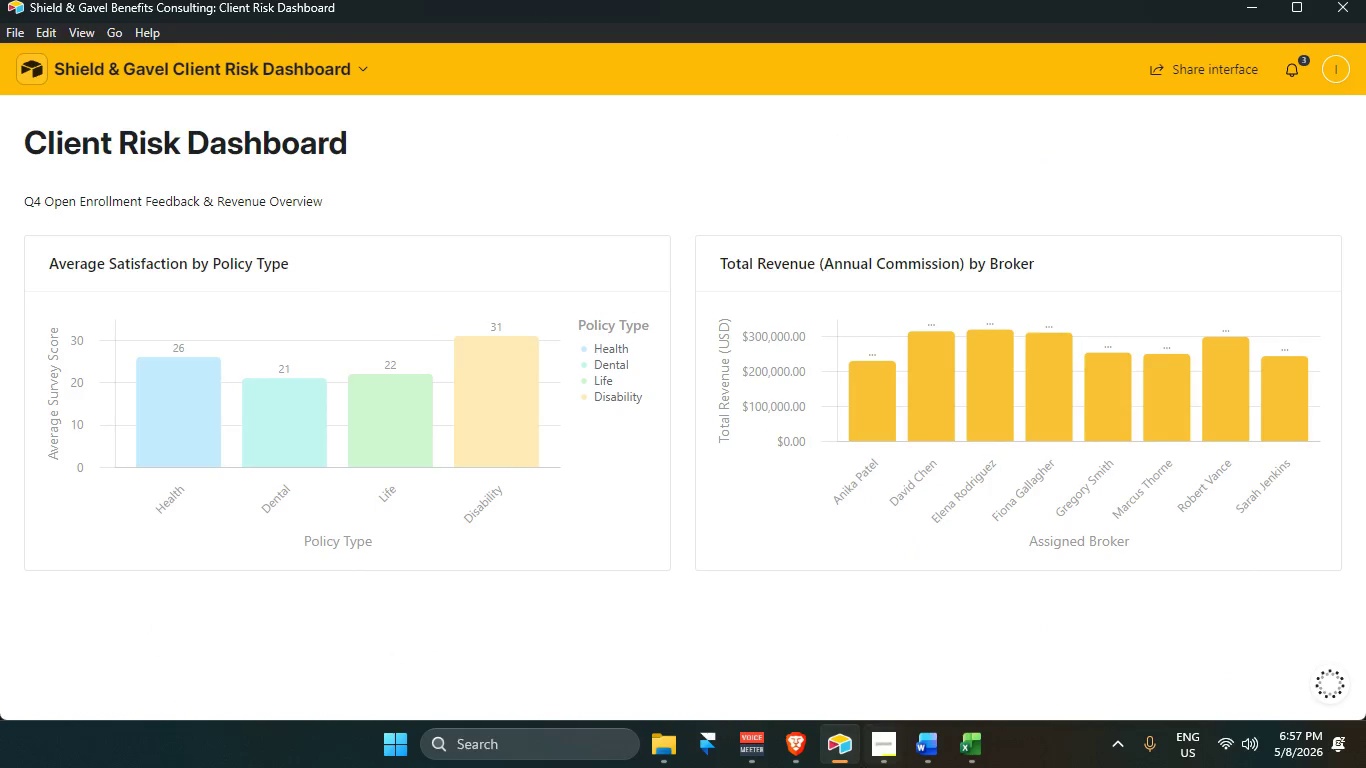 
left_click([896, 748])